 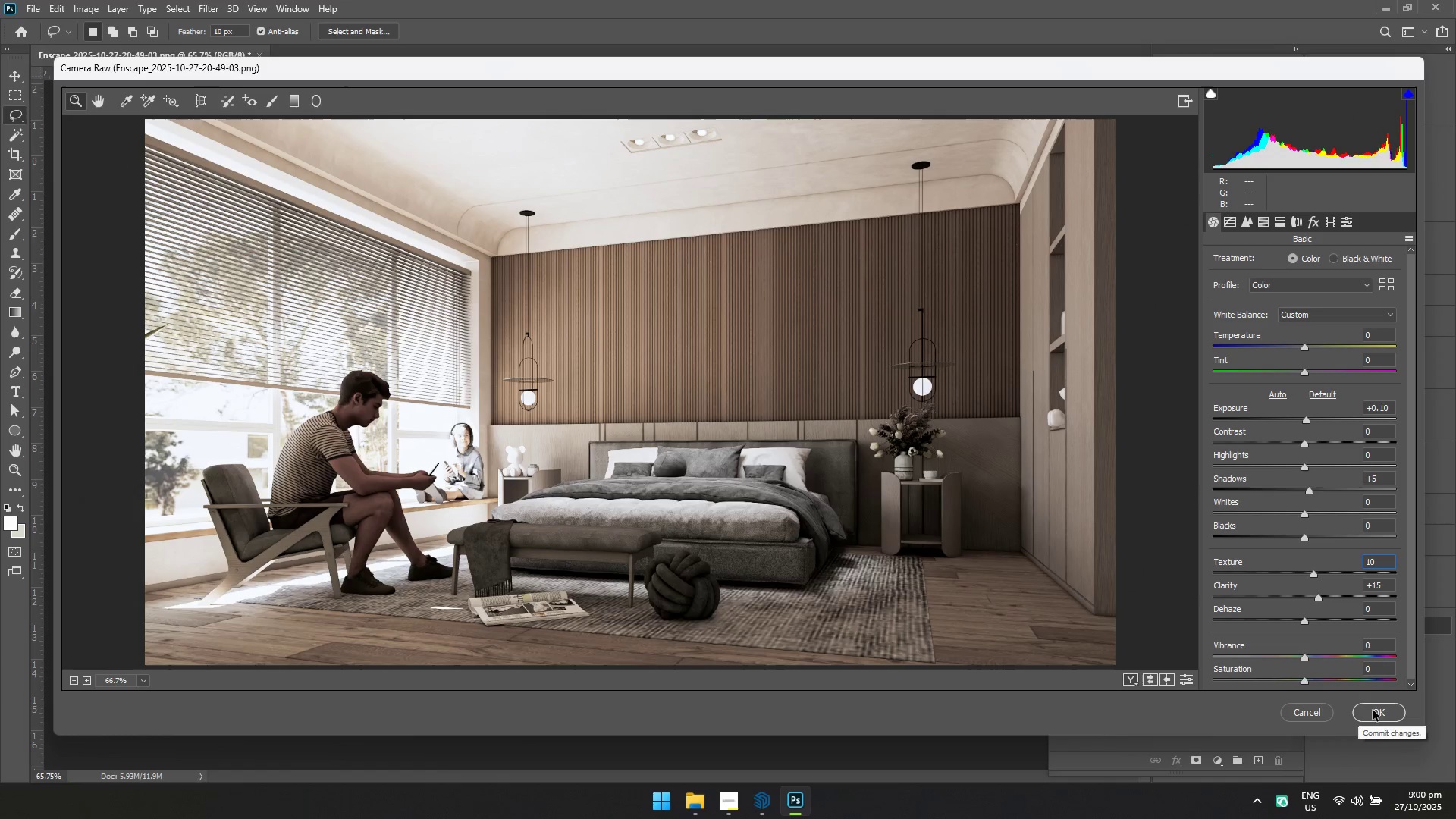 
left_click_drag(start_coordinate=[738, 548], to_coordinate=[701, 519])
 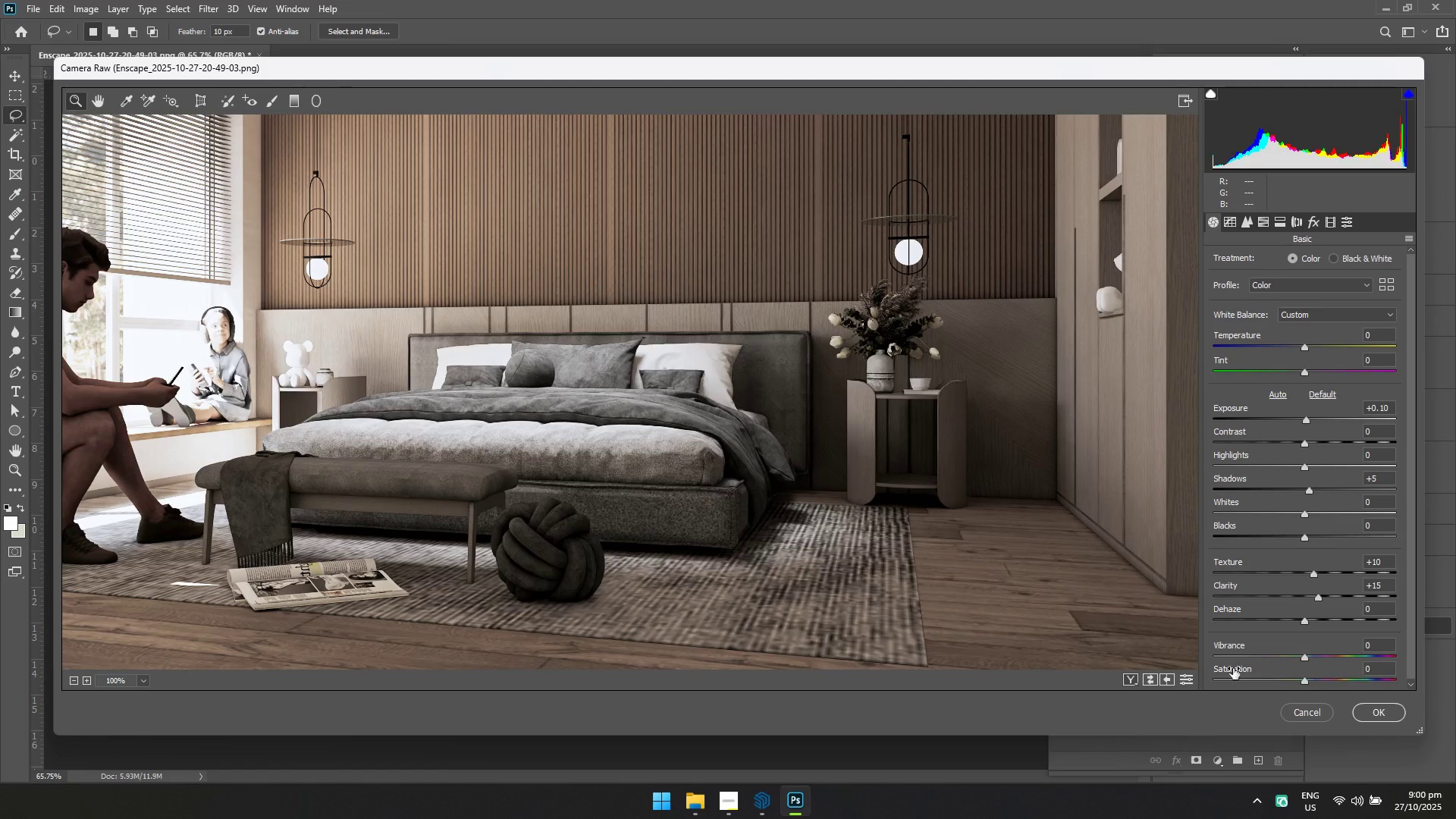 
scroll: coordinate [971, 610], scroll_direction: up, amount: 1.0
 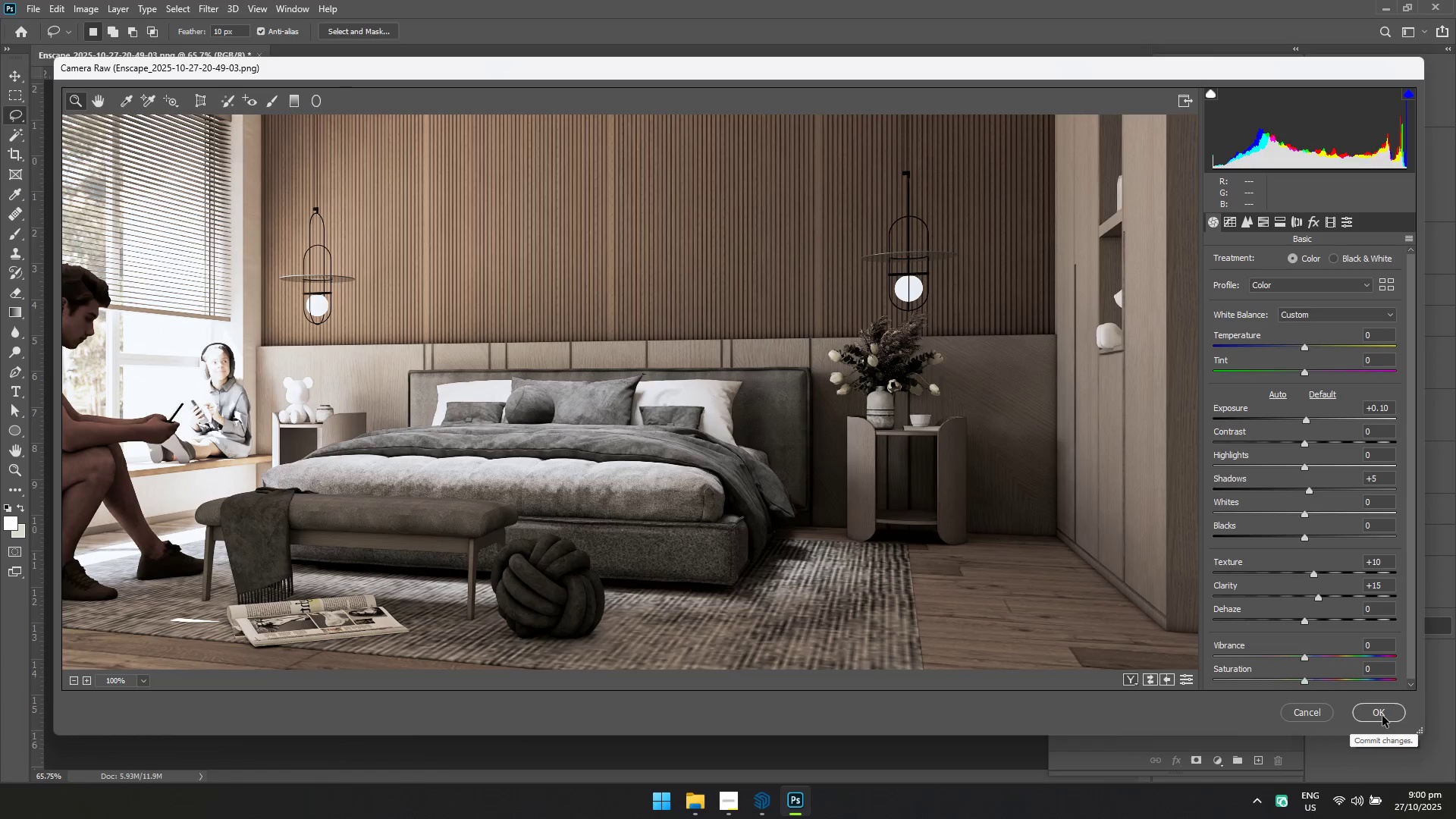 
left_click([1392, 716])
 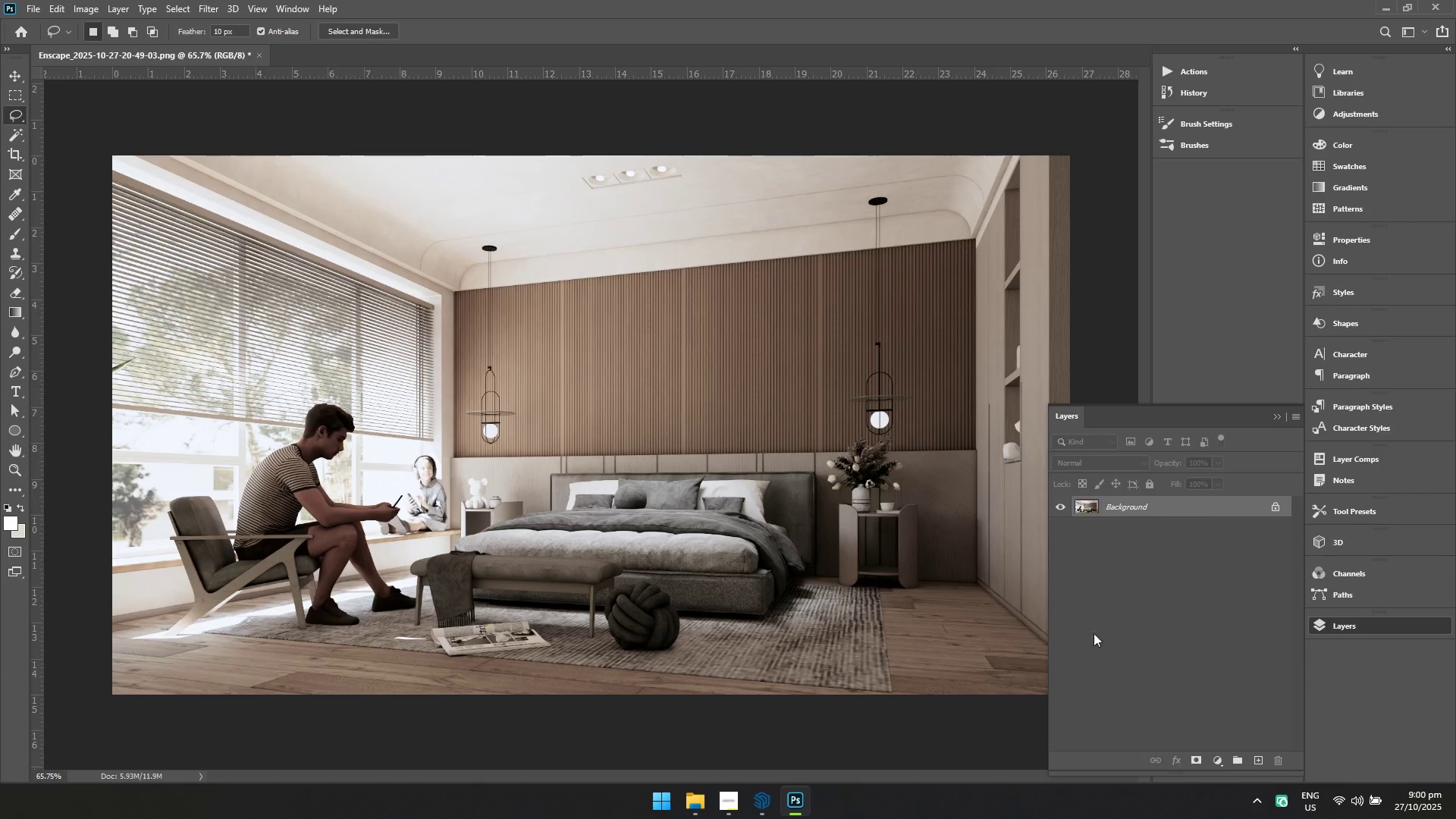 
key(Control+S)
 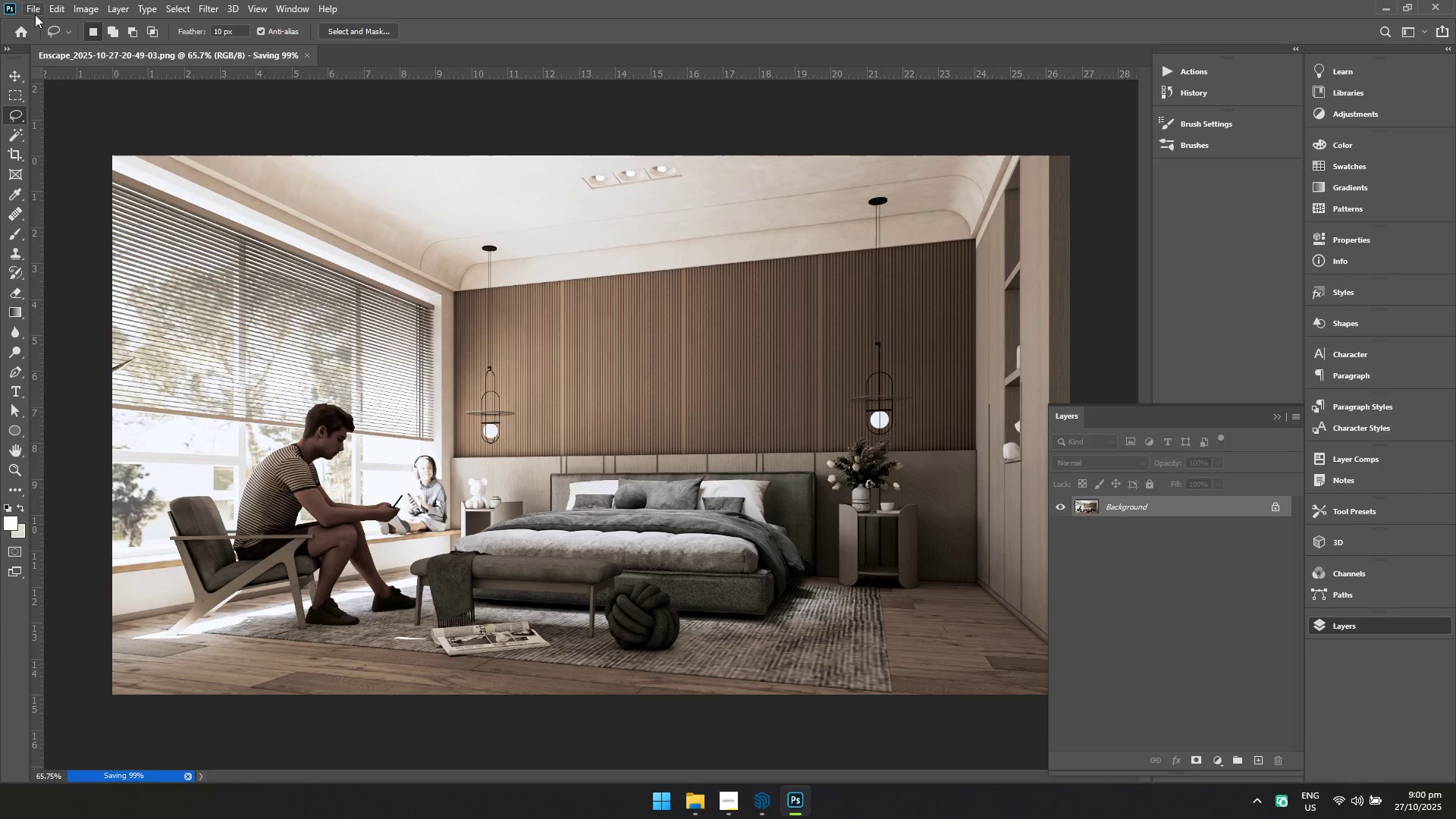 
key(Alt+Tab)
 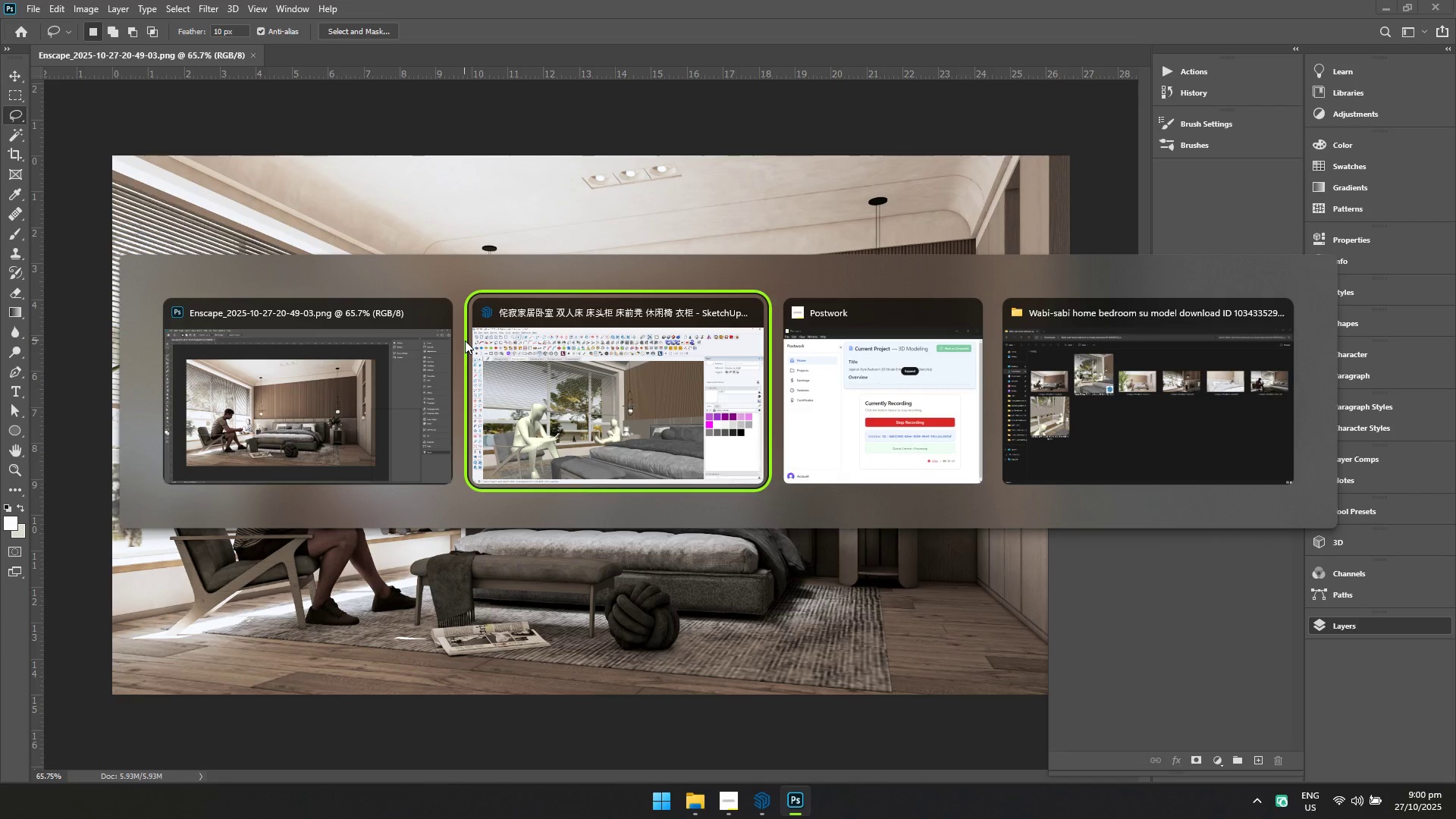 
key(Alt+Tab)